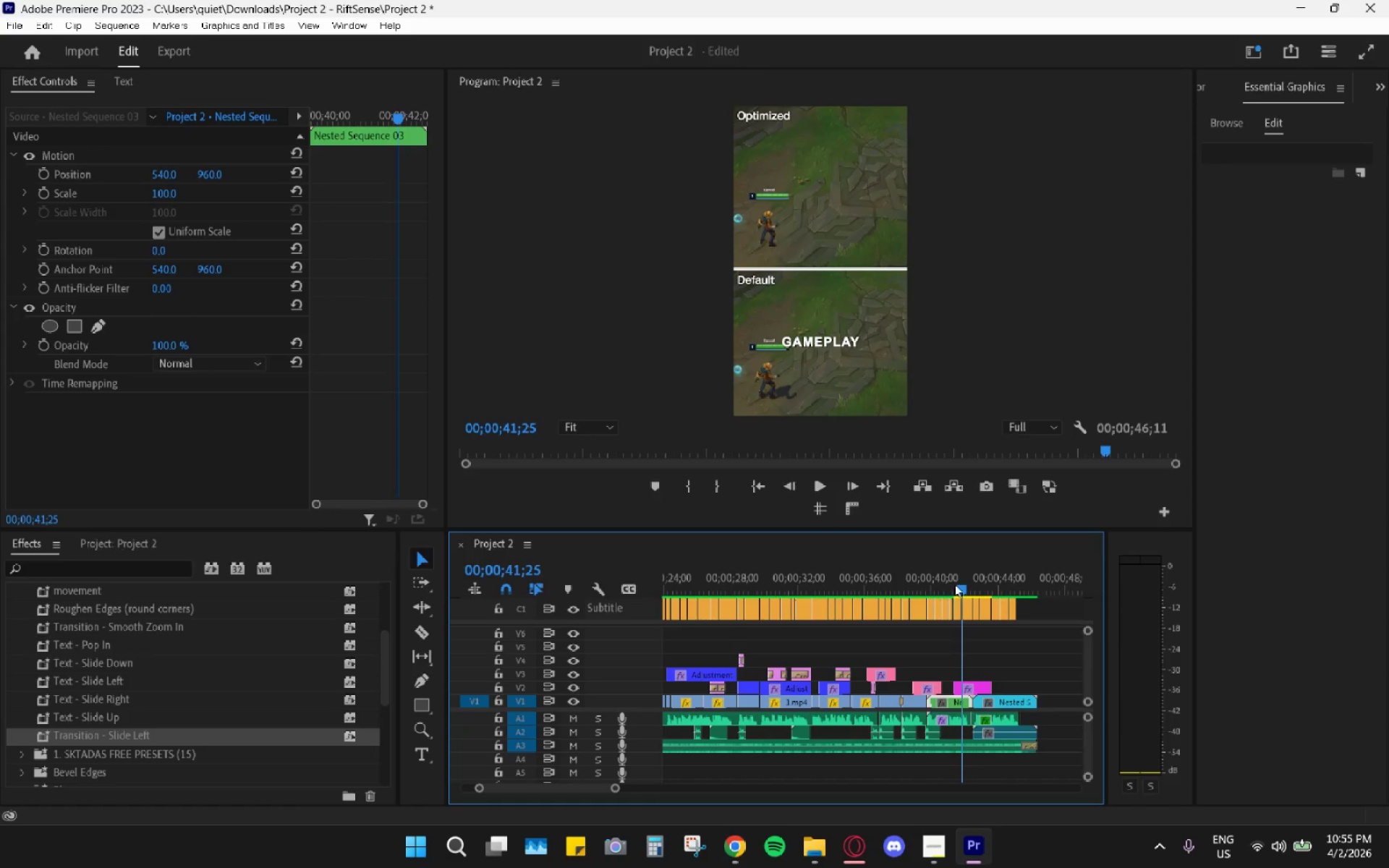 
left_click_drag(start_coordinate=[954, 583], to_coordinate=[953, 588])
 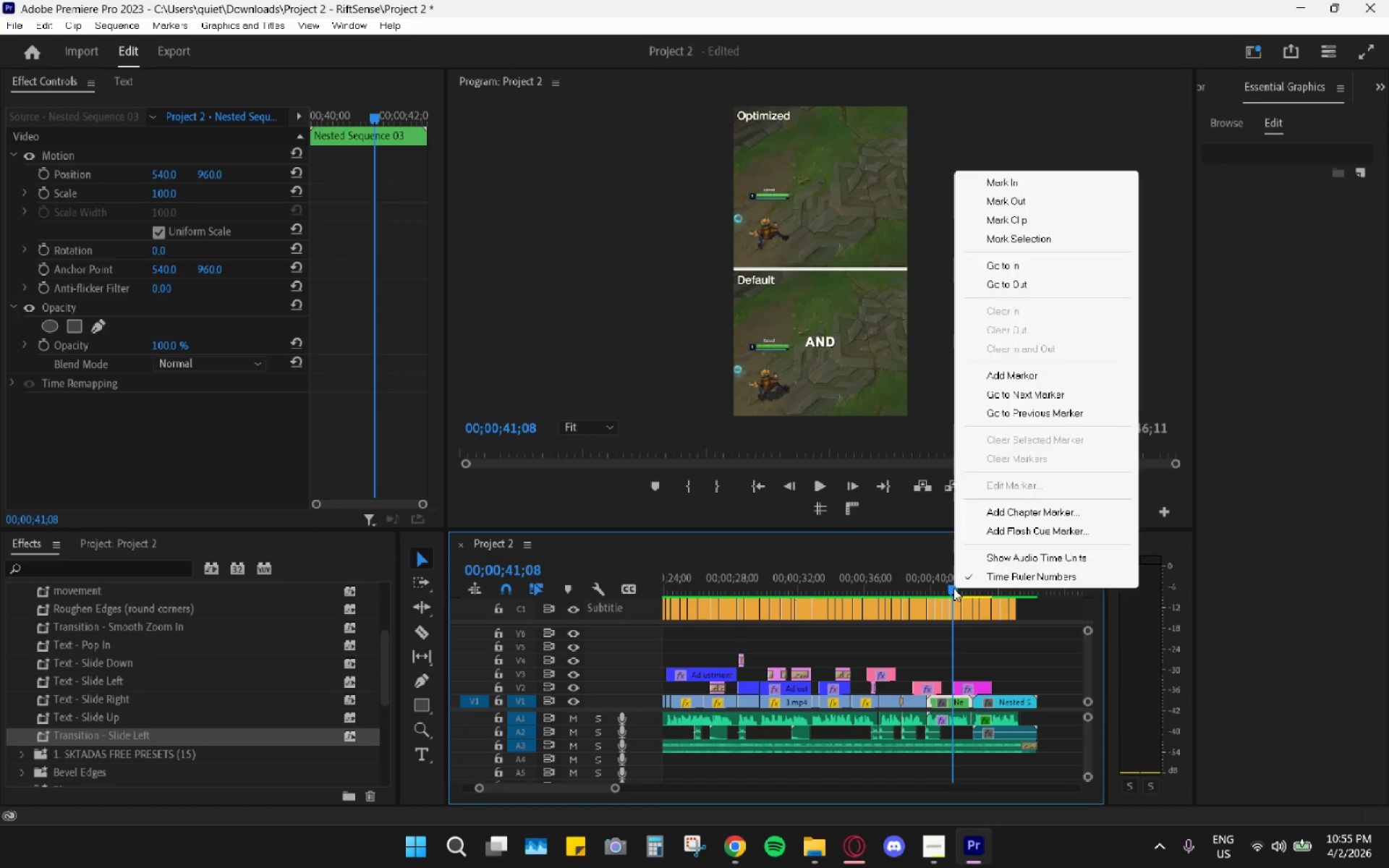 
right_click([953, 588])
 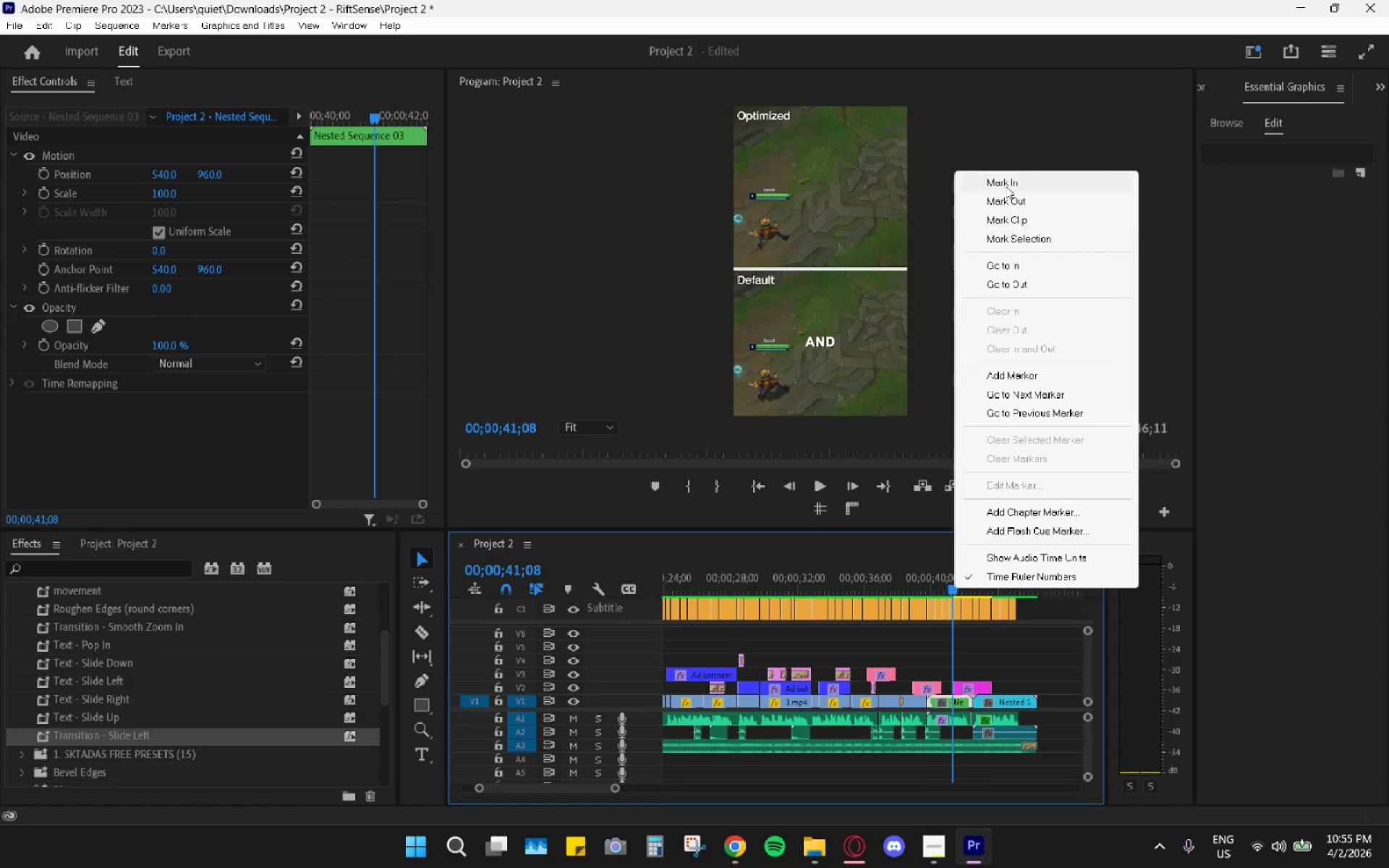 
left_click([1008, 178])
 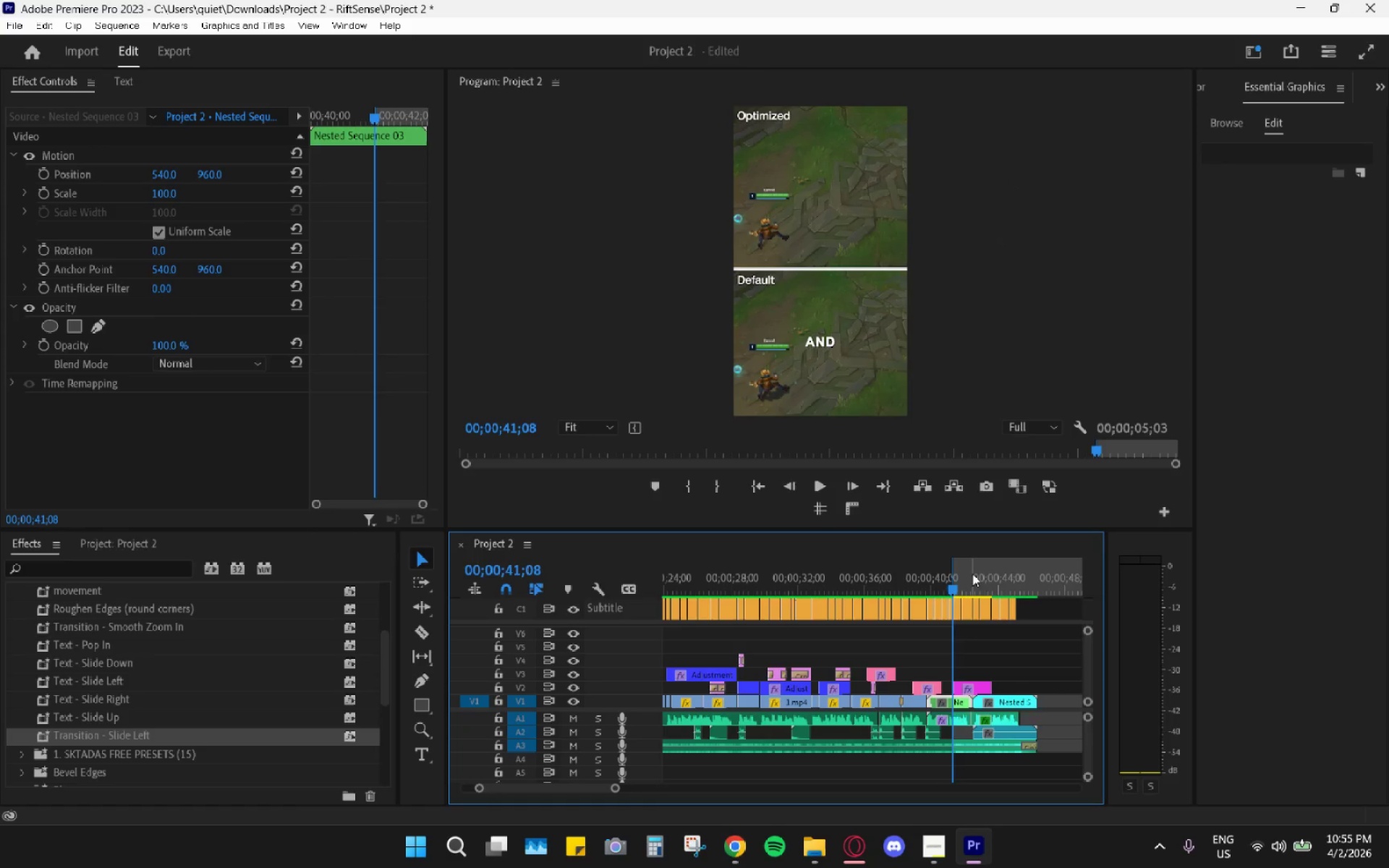 
left_click_drag(start_coordinate=[985, 567], to_coordinate=[993, 575])
 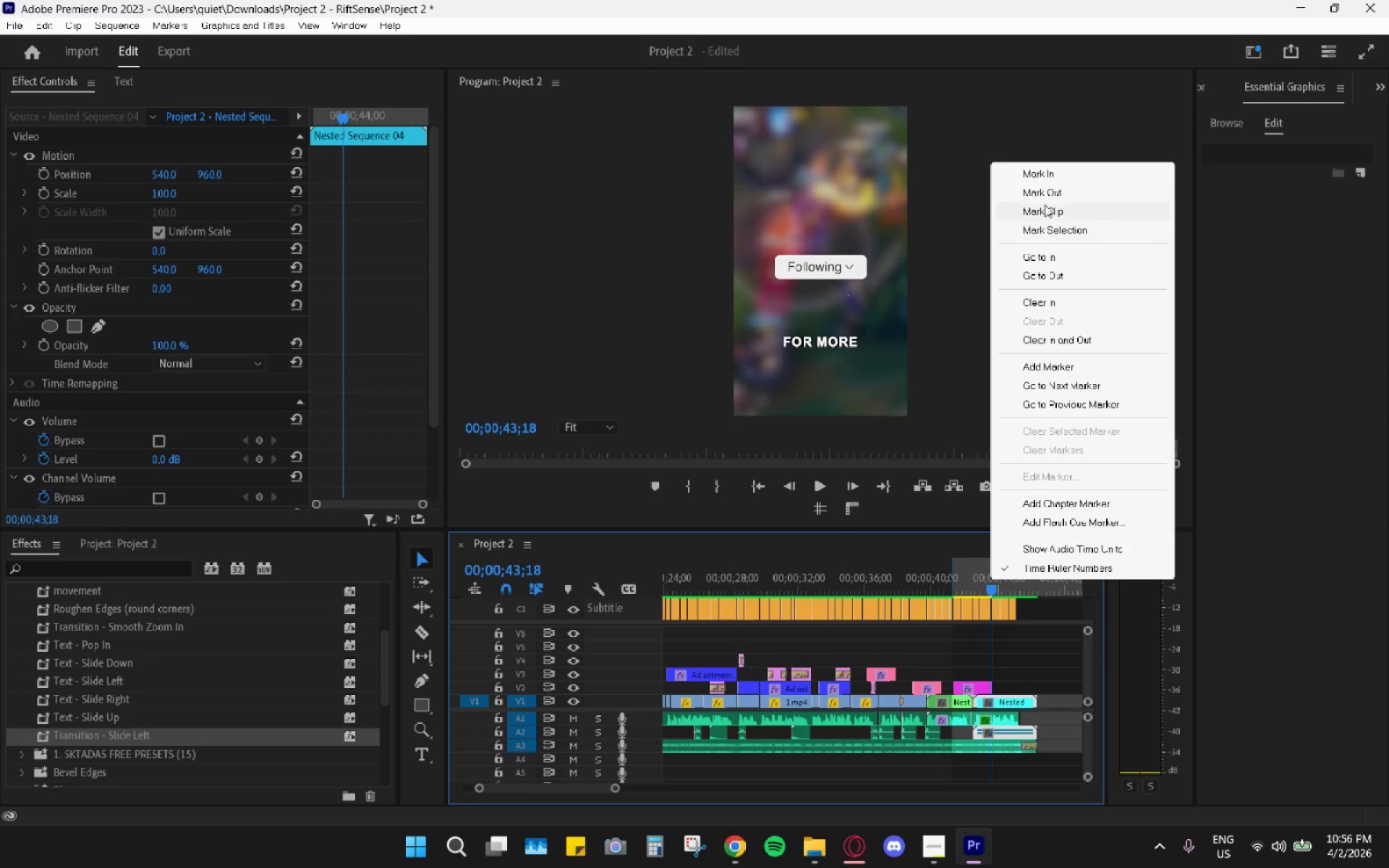 
left_click([1046, 193])
 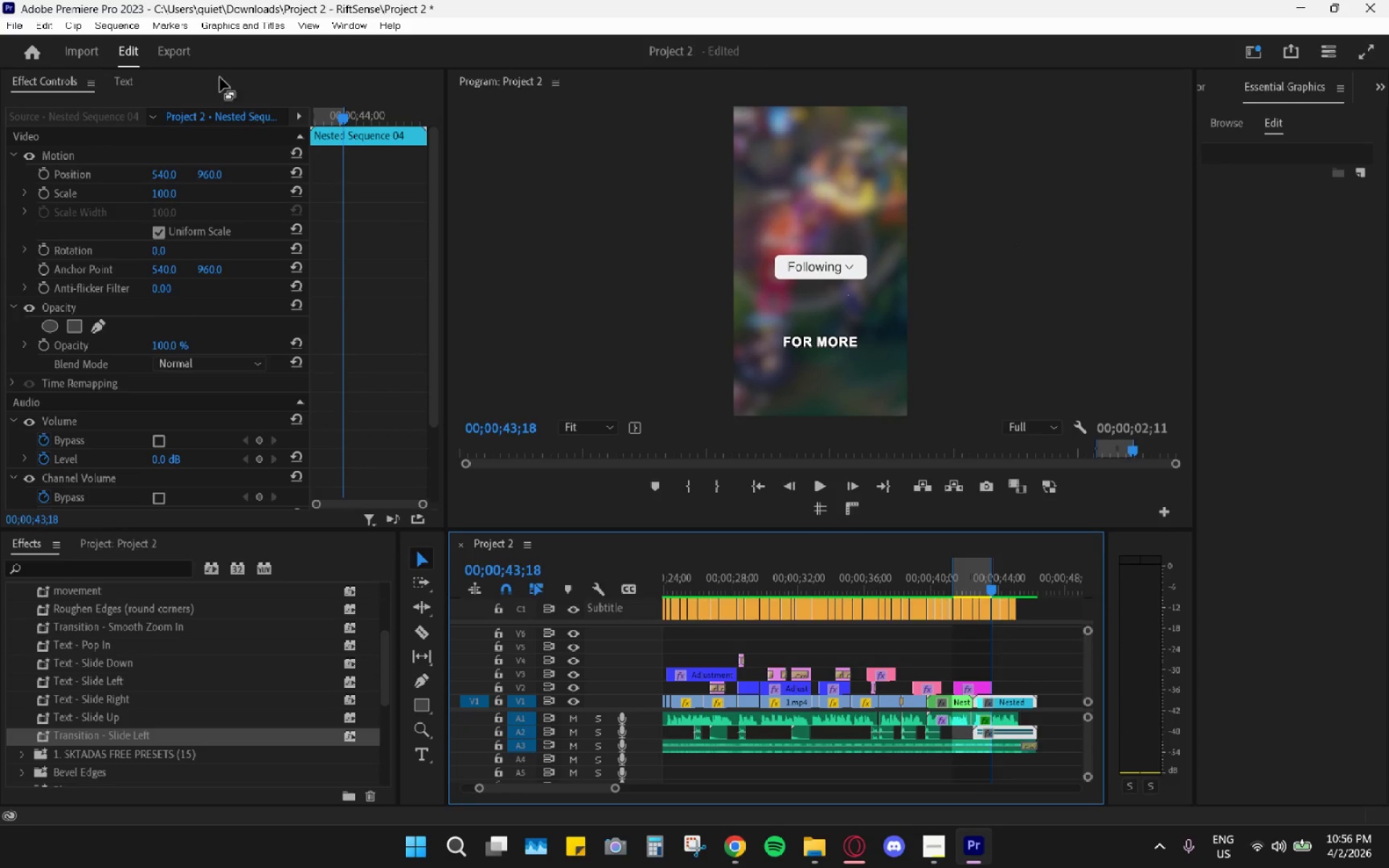 
left_click([116, 30])
 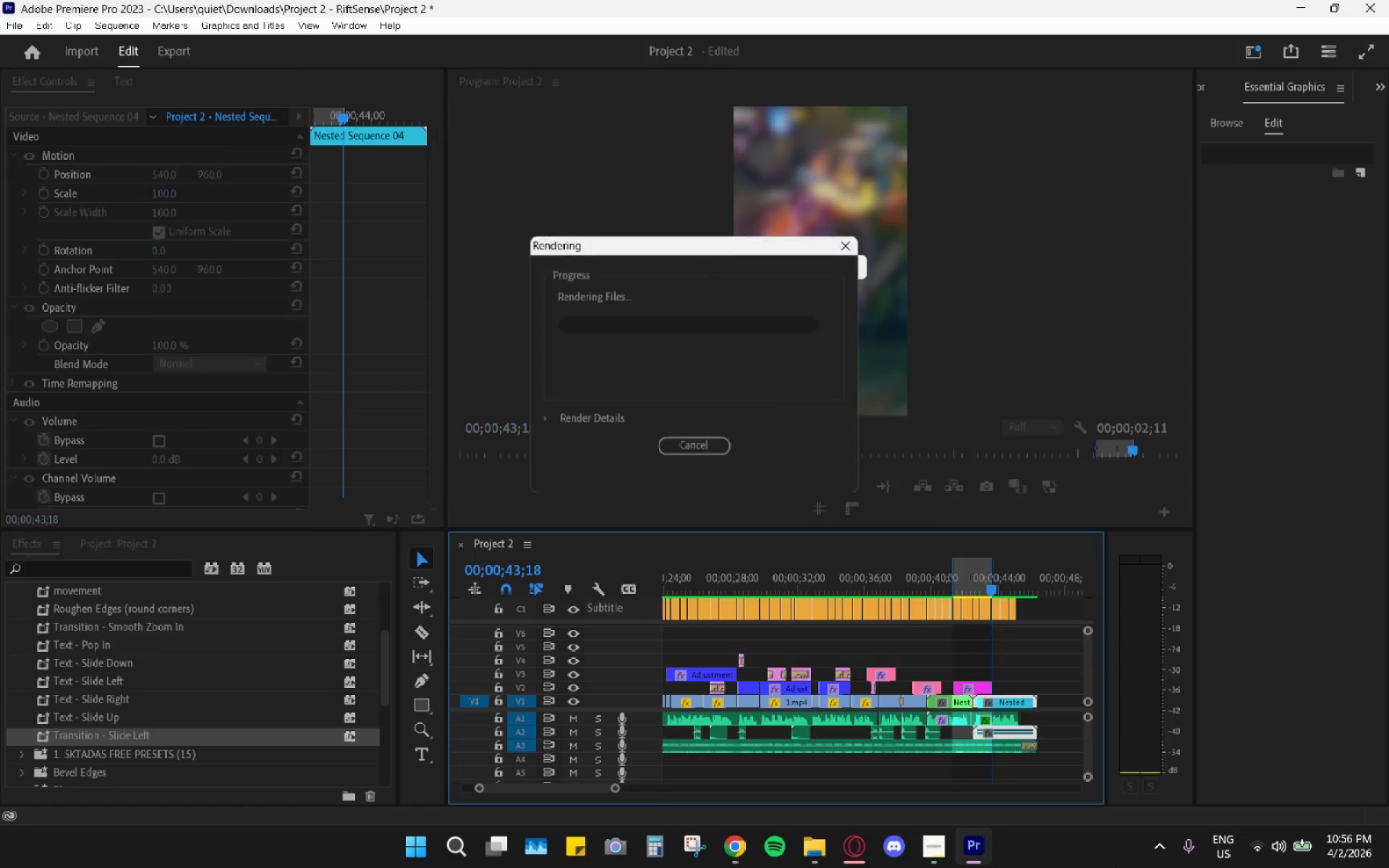 
left_click([940, 861])